 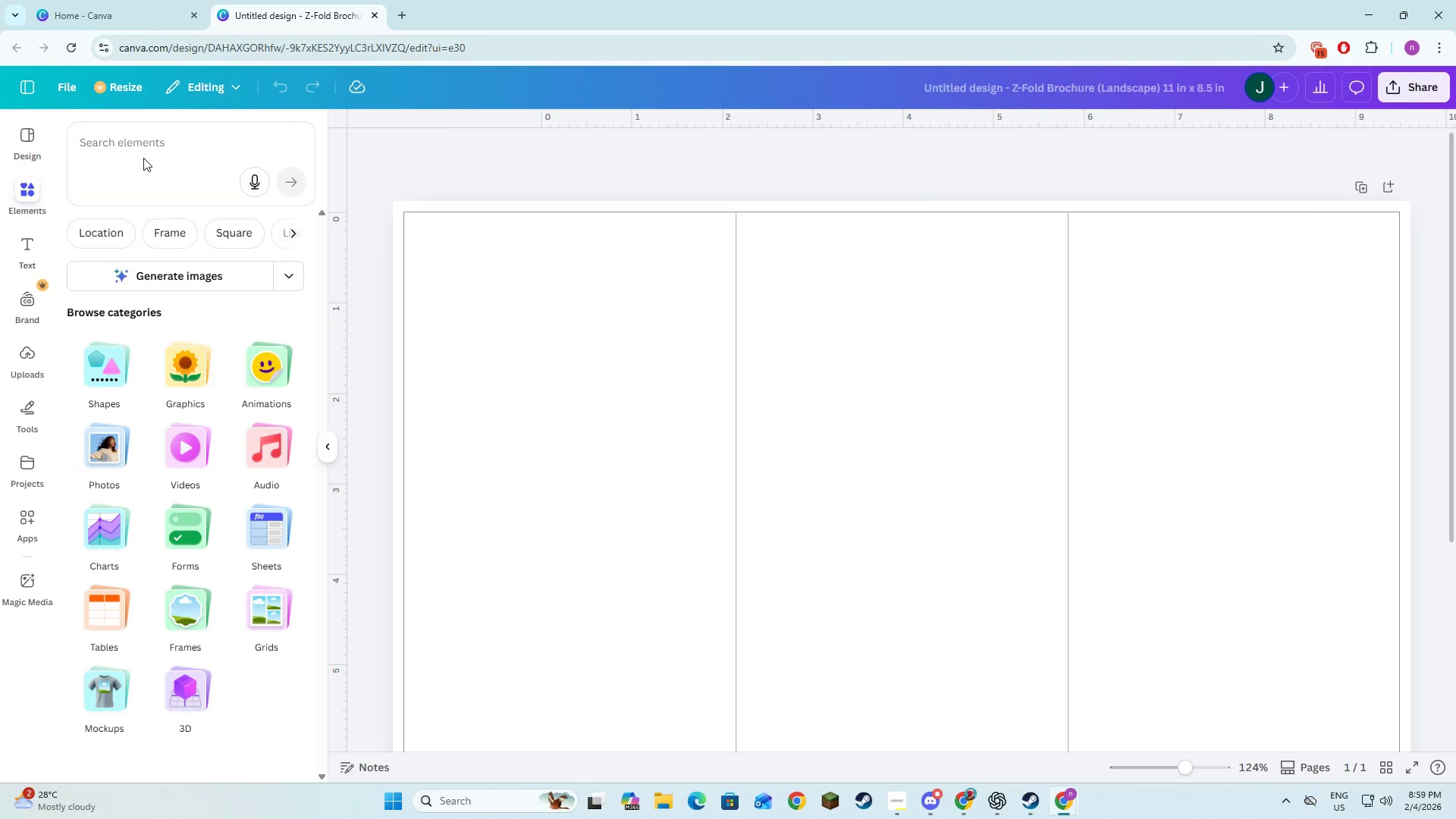 
left_click([163, 151])
 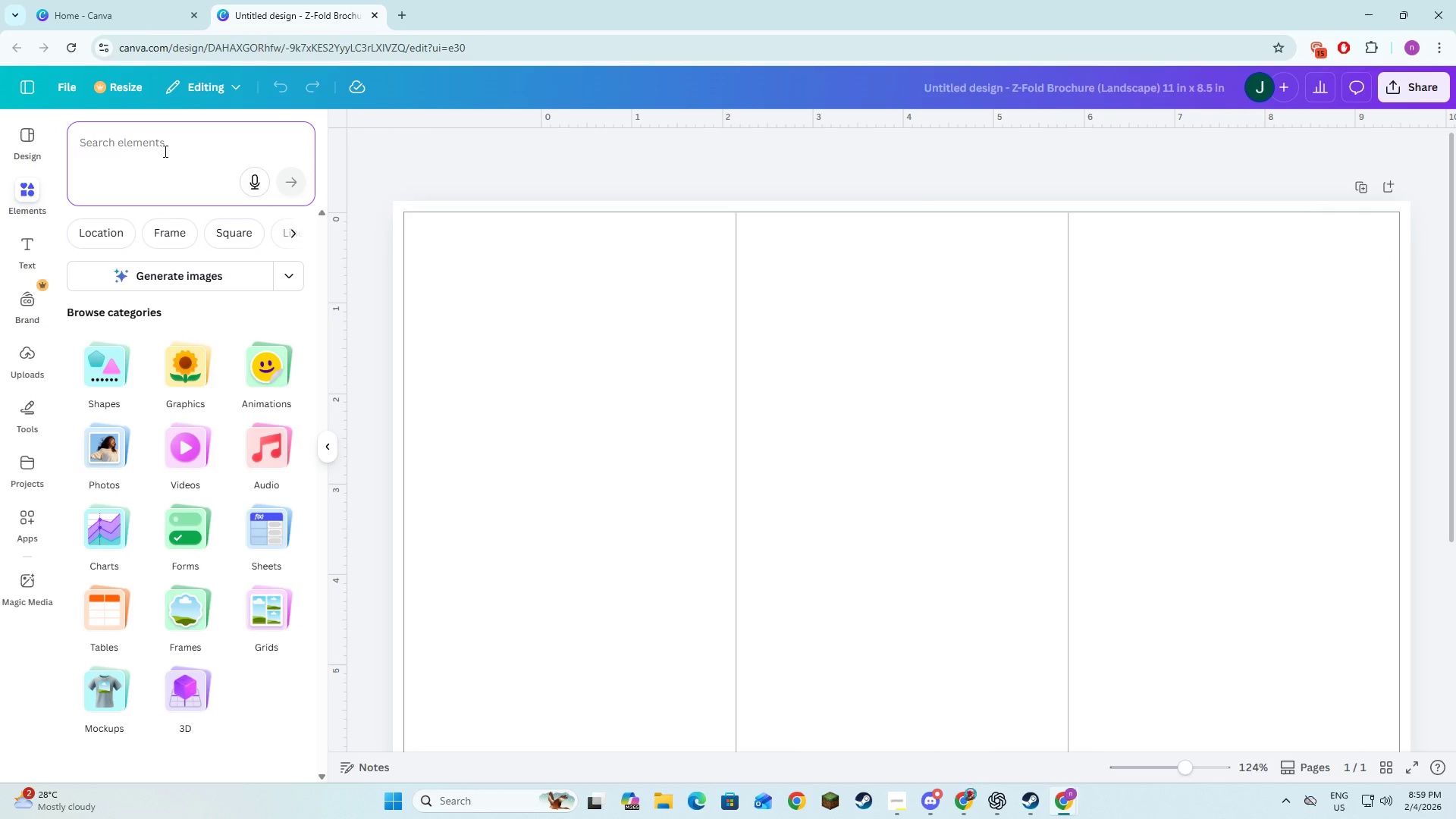 
type(:)
key(Backspace)
type(Line)
 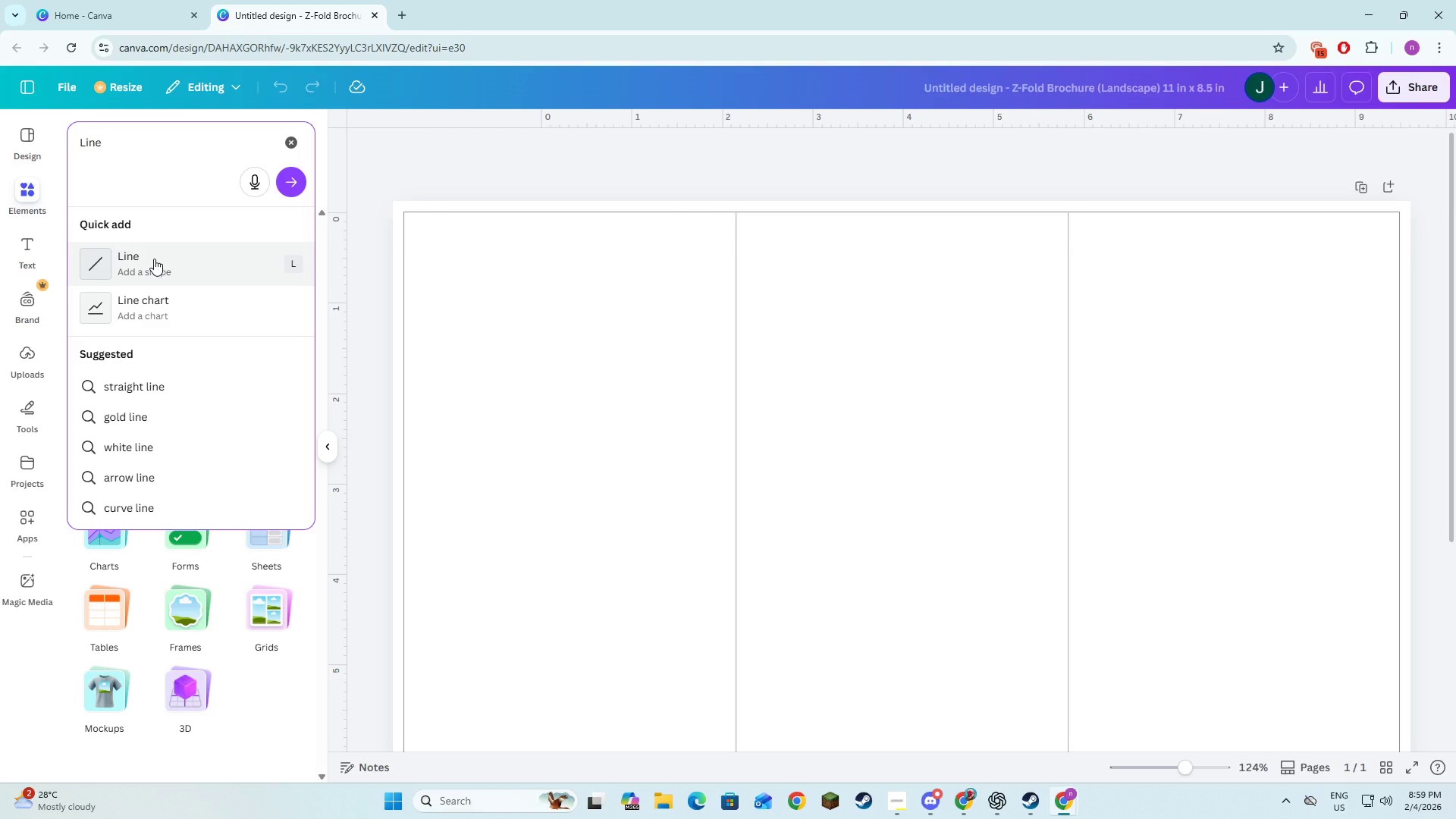 
left_click([188, 391])
 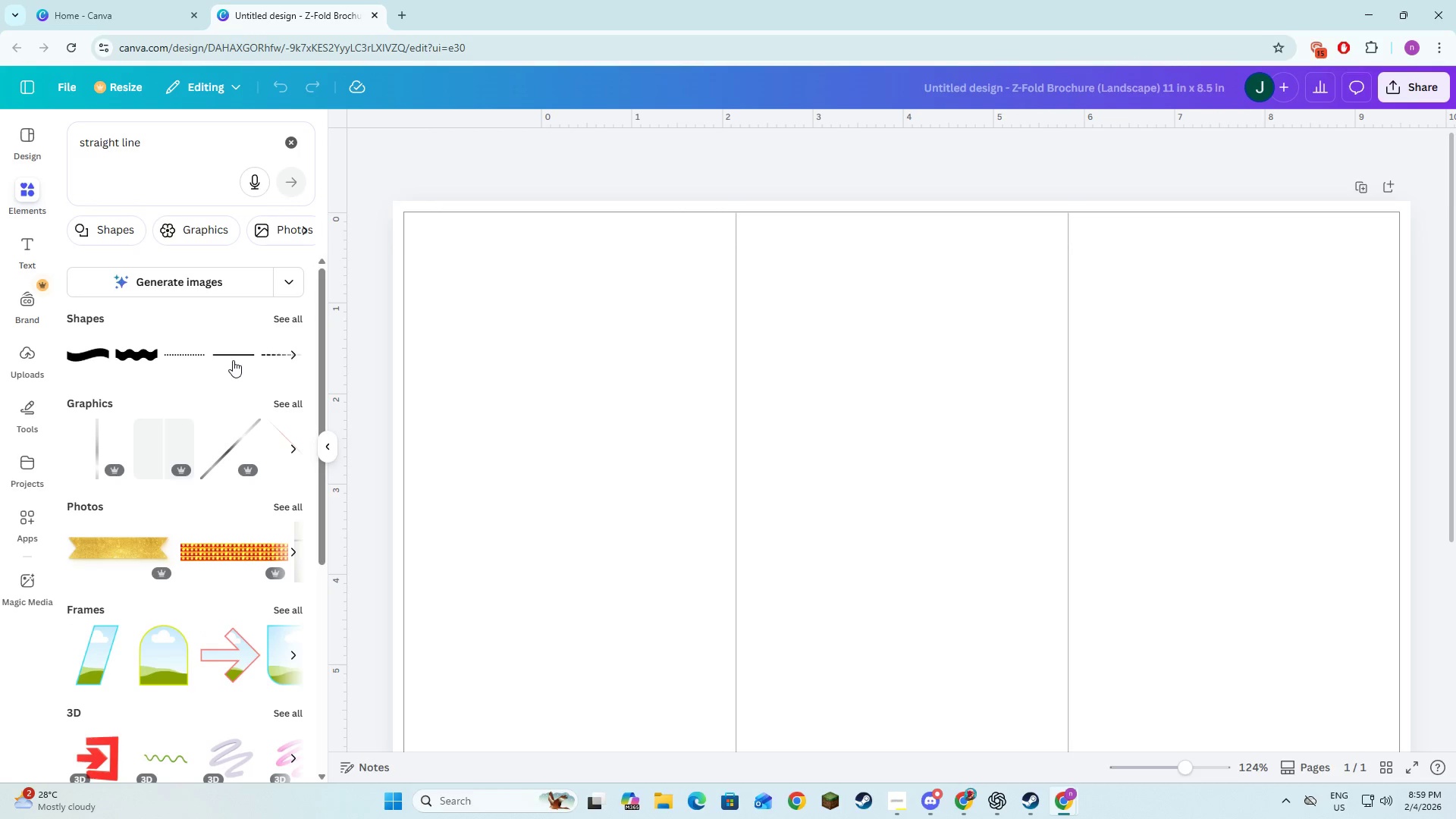 
left_click([235, 354])
 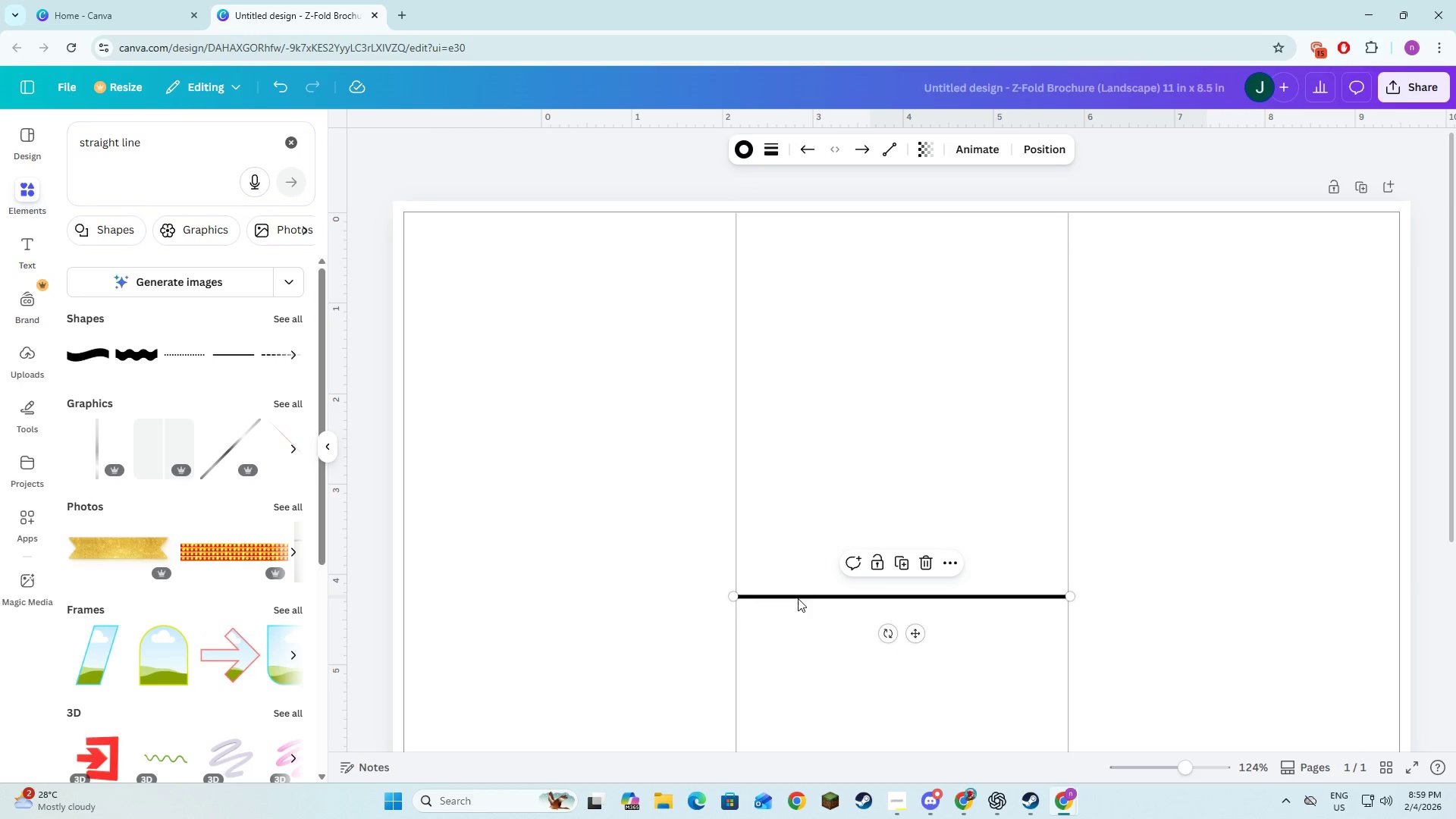 
left_click_drag(start_coordinate=[798, 598], to_coordinate=[639, 502])
 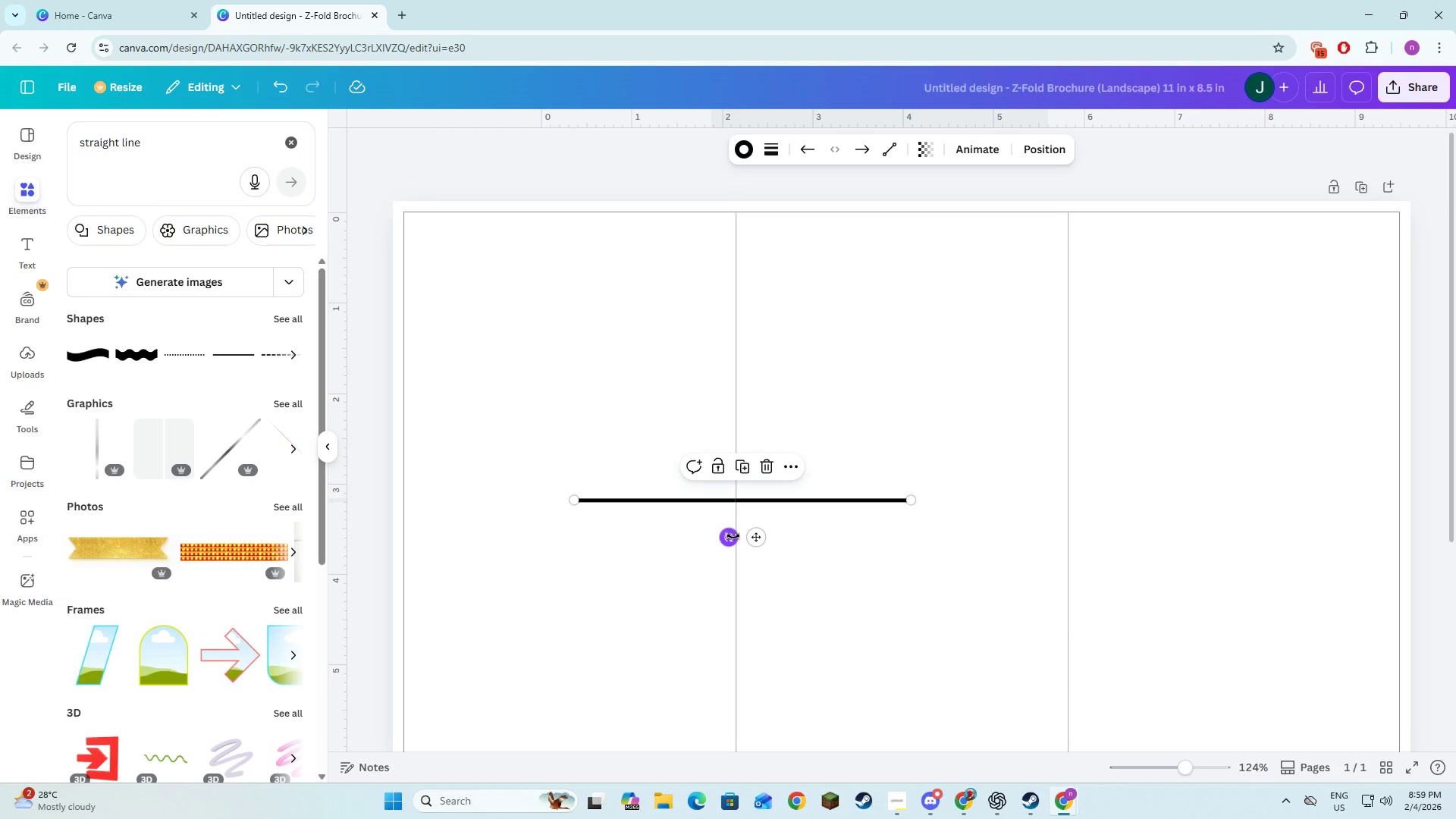 
left_click_drag(start_coordinate=[733, 536], to_coordinate=[705, 491])
 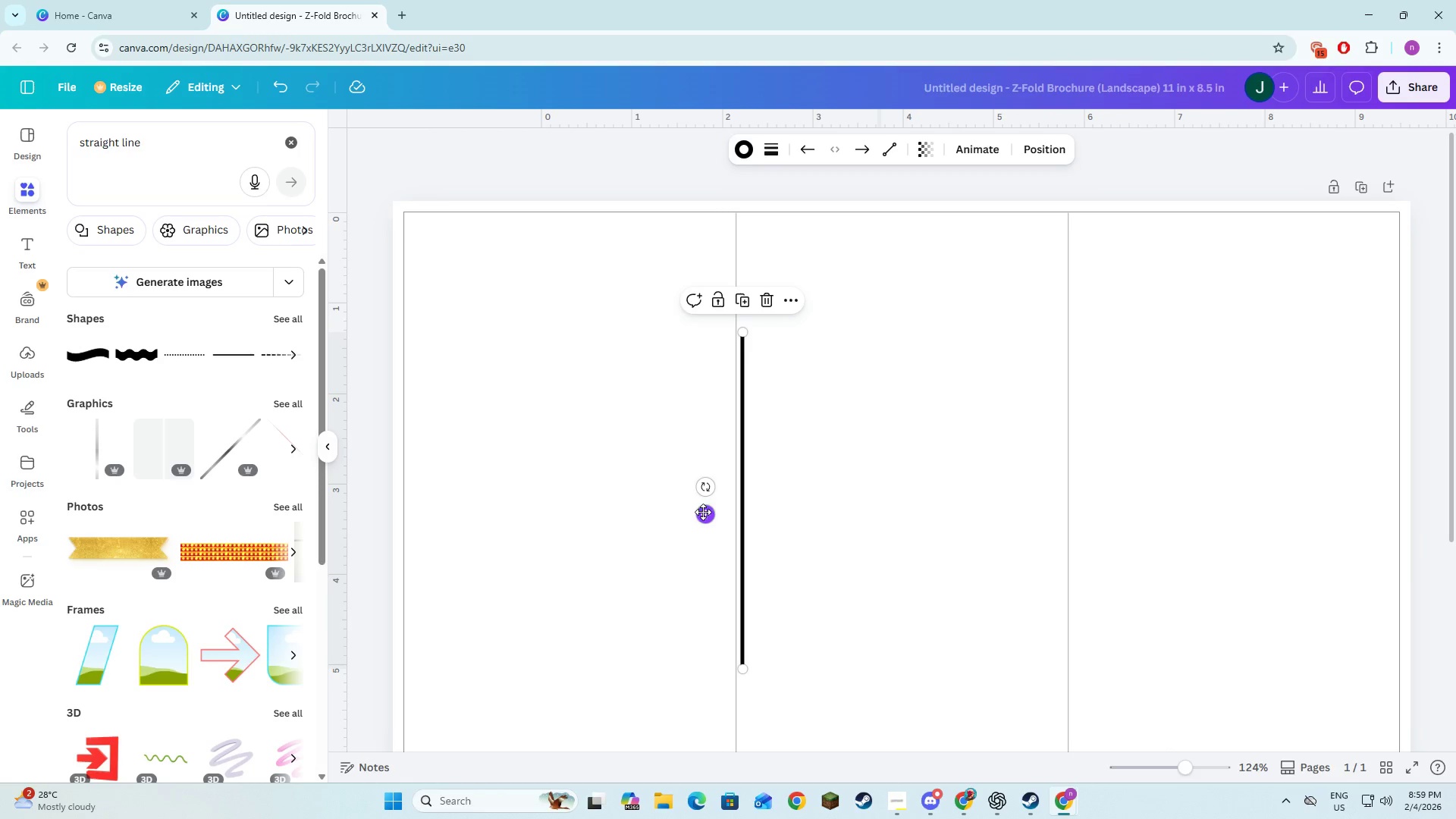 
left_click_drag(start_coordinate=[703, 512], to_coordinate=[410, 394])
 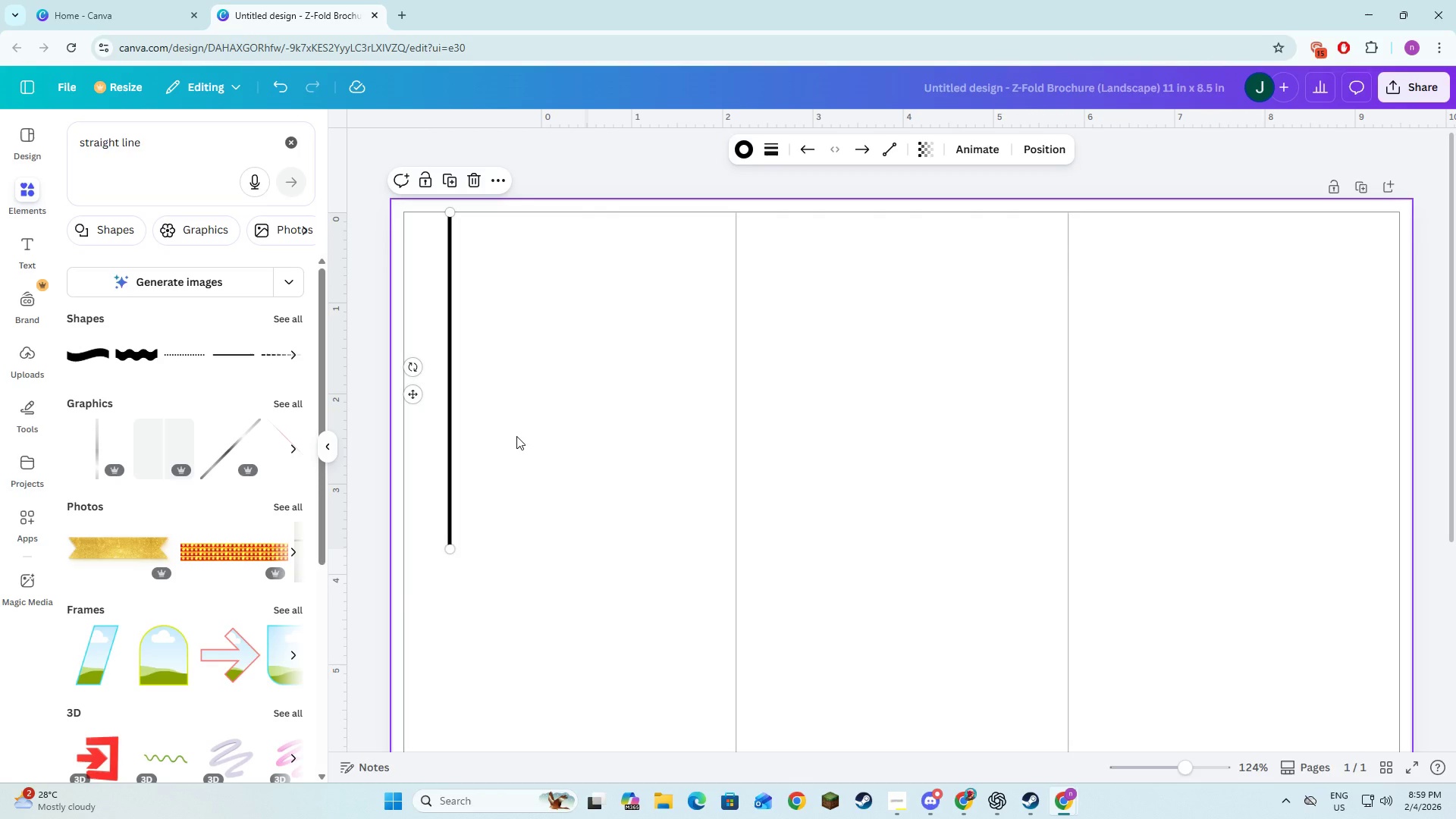 
left_click([516, 436])
 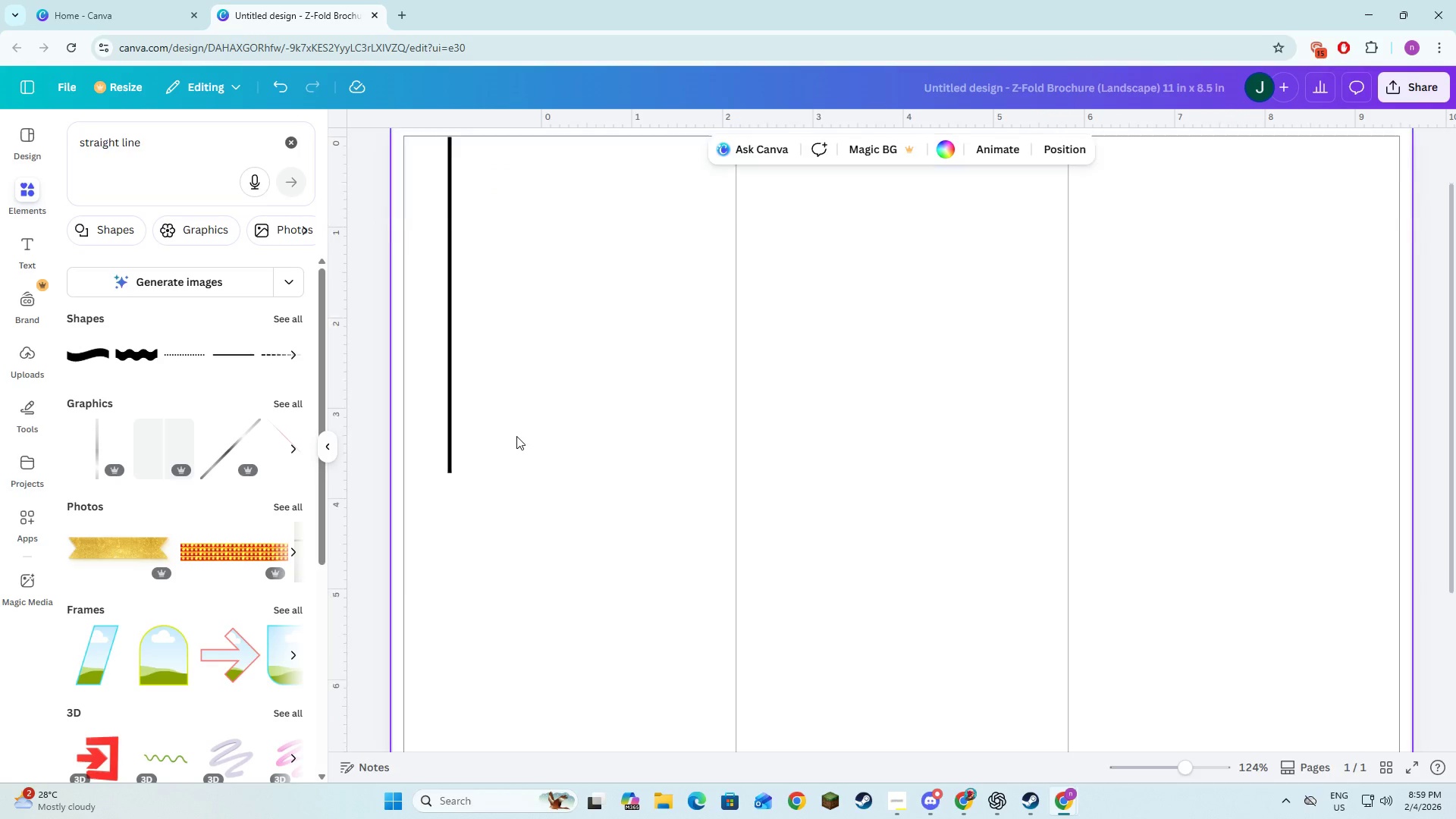 
scroll: coordinate [516, 436], scroll_direction: down, amount: 3.0
 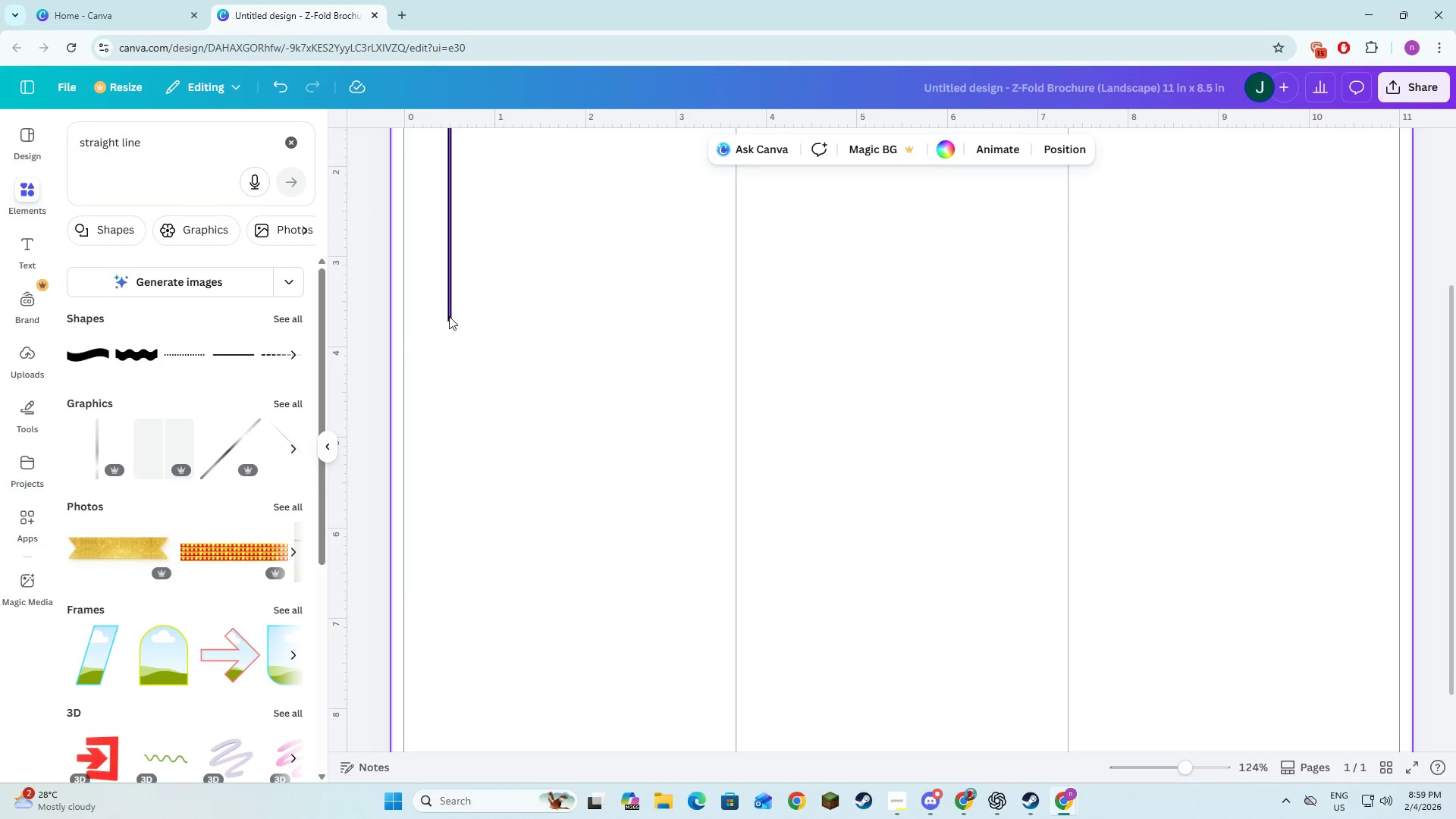 
left_click([450, 316])
 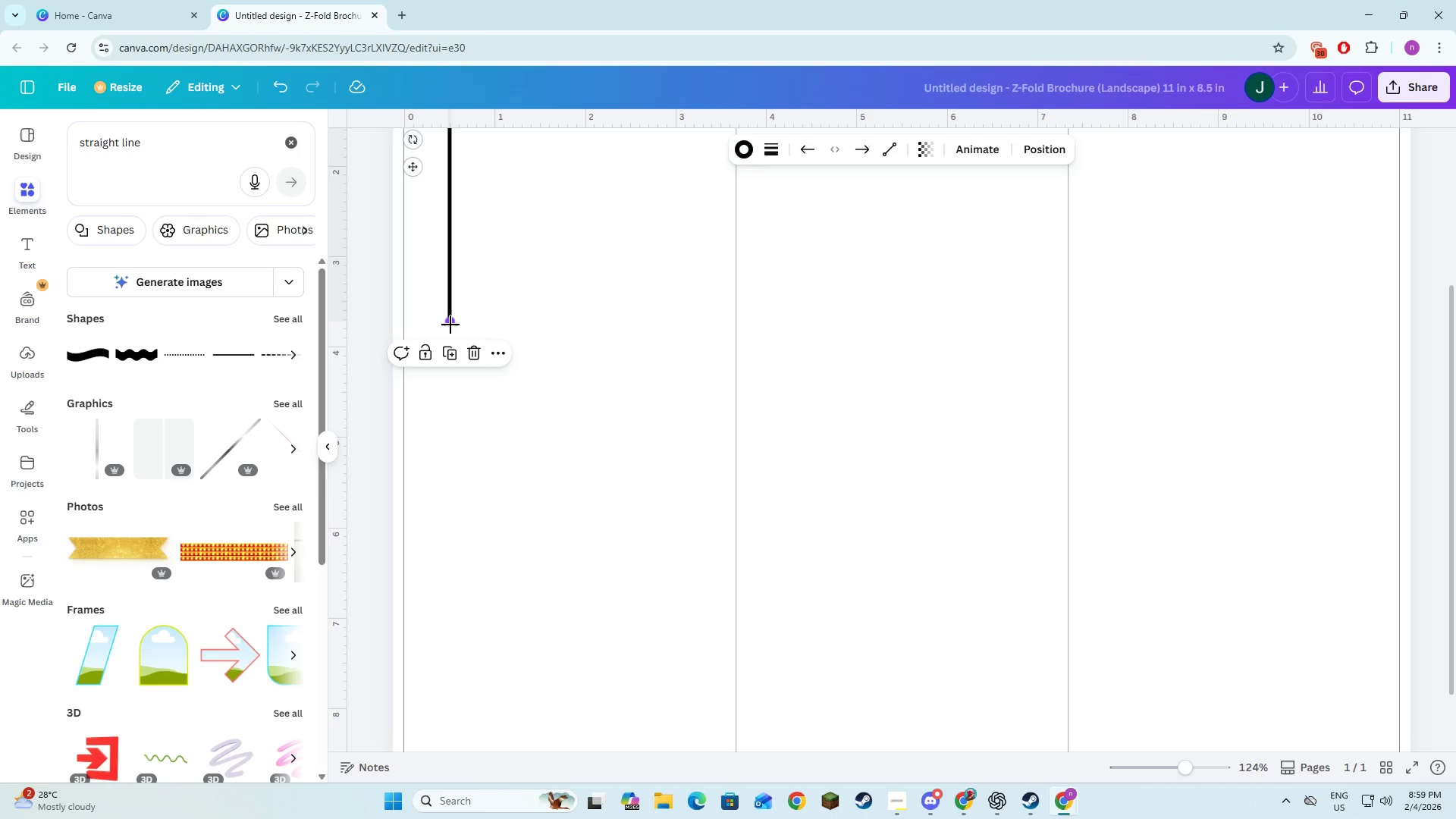 
left_click_drag(start_coordinate=[450, 325], to_coordinate=[457, 550])
 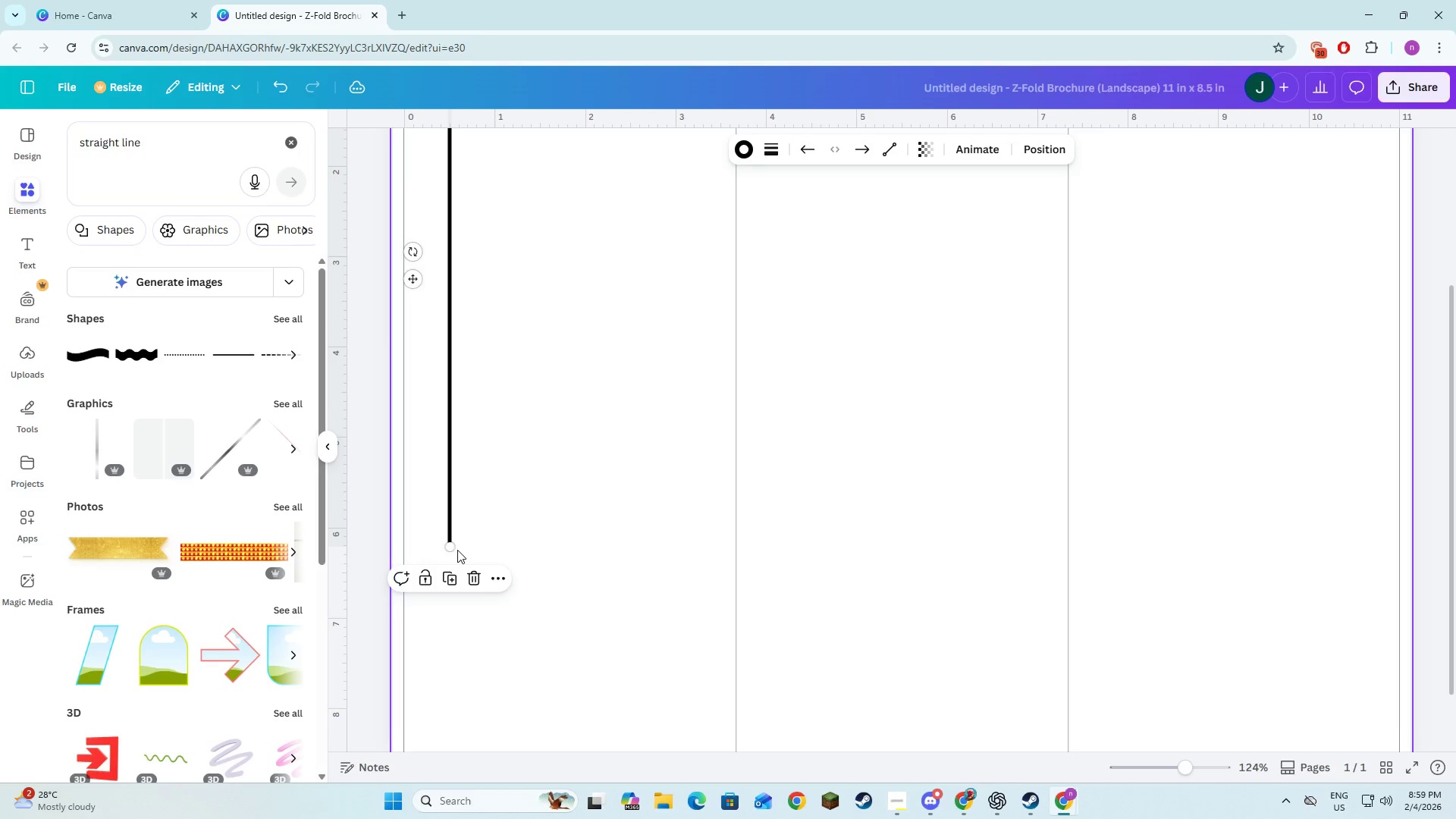 
scroll: coordinate [457, 550], scroll_direction: down, amount: 4.0
 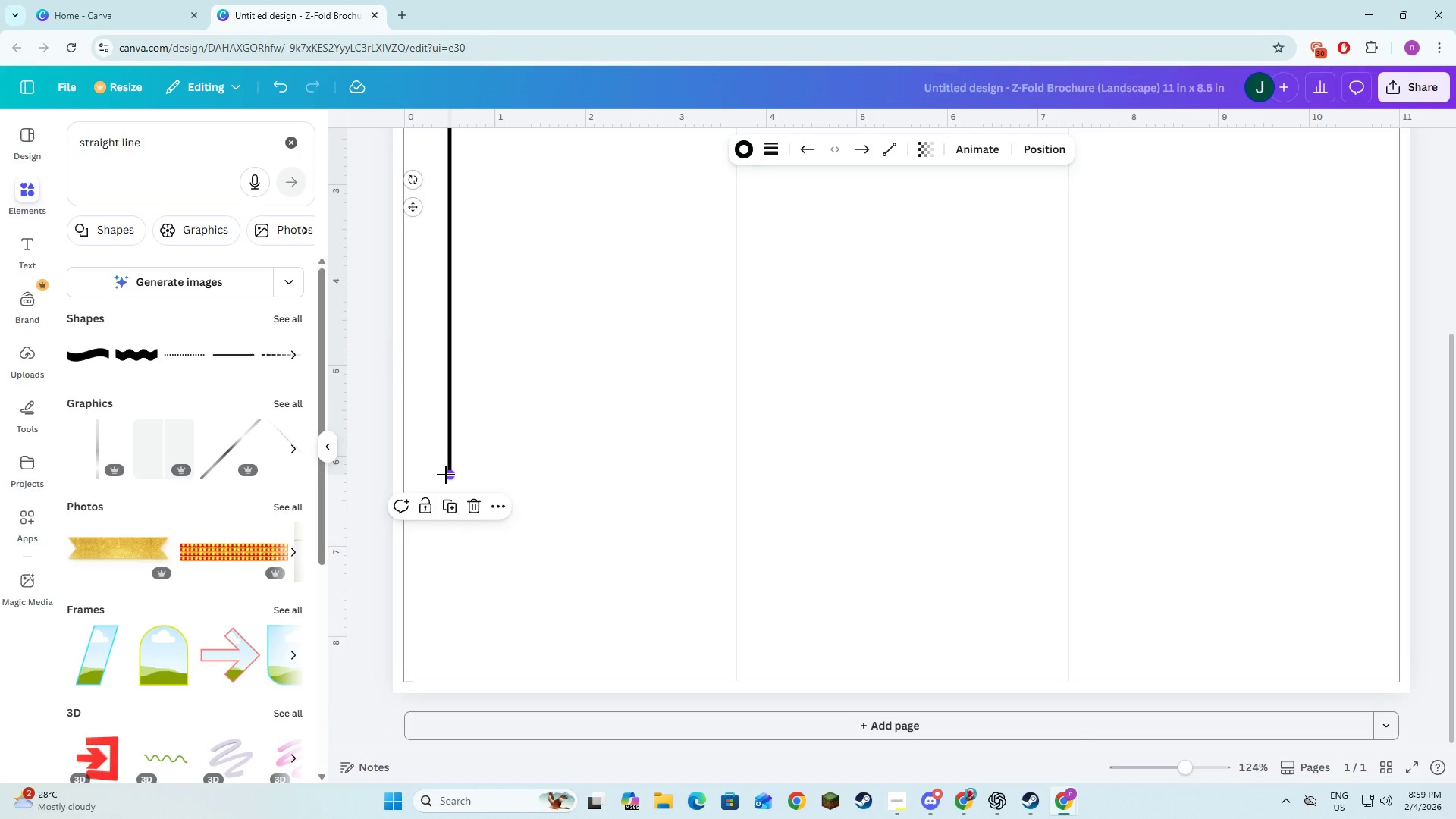 
left_click_drag(start_coordinate=[450, 475], to_coordinate=[437, 679])
 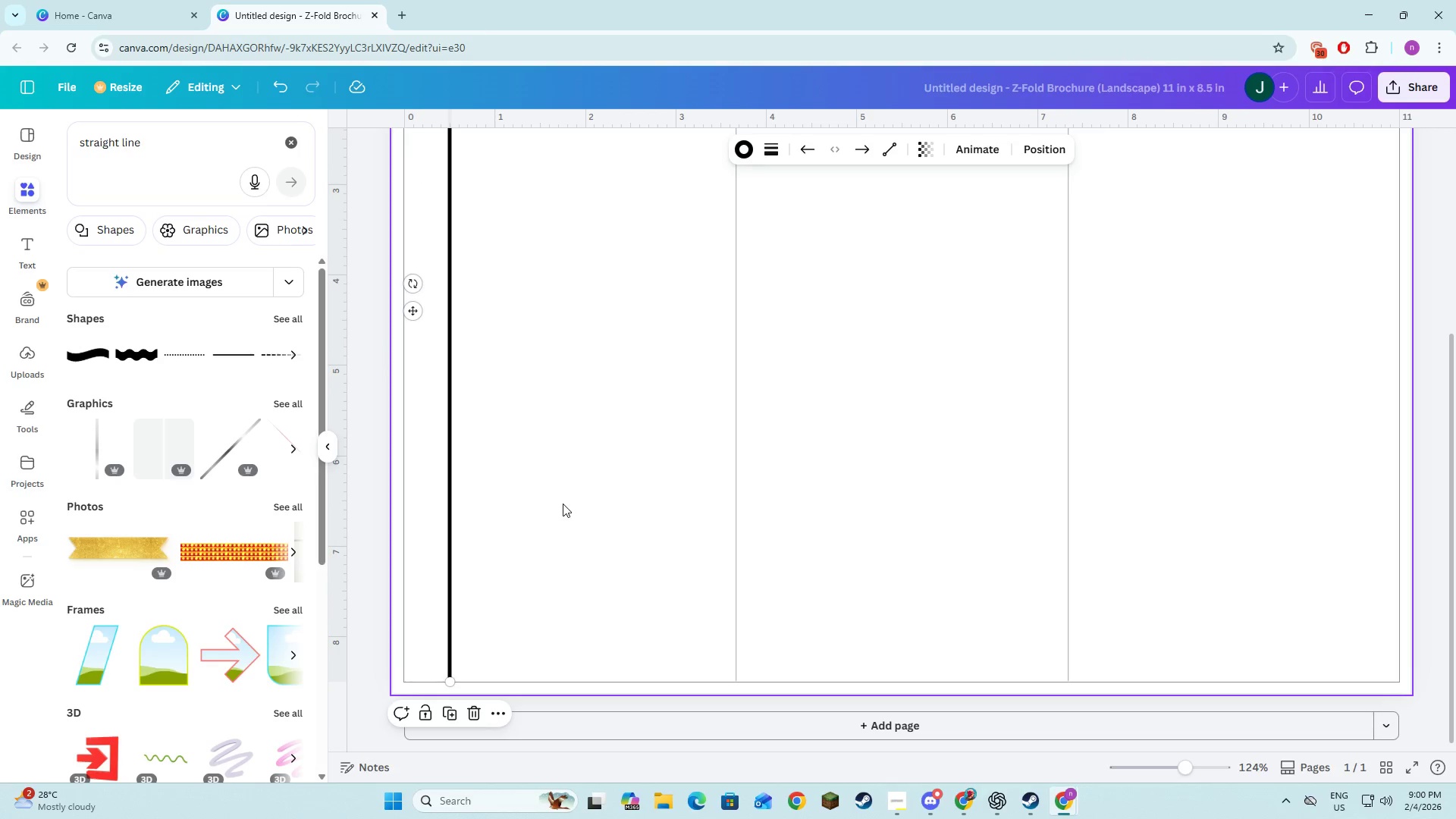 
left_click([563, 504])
 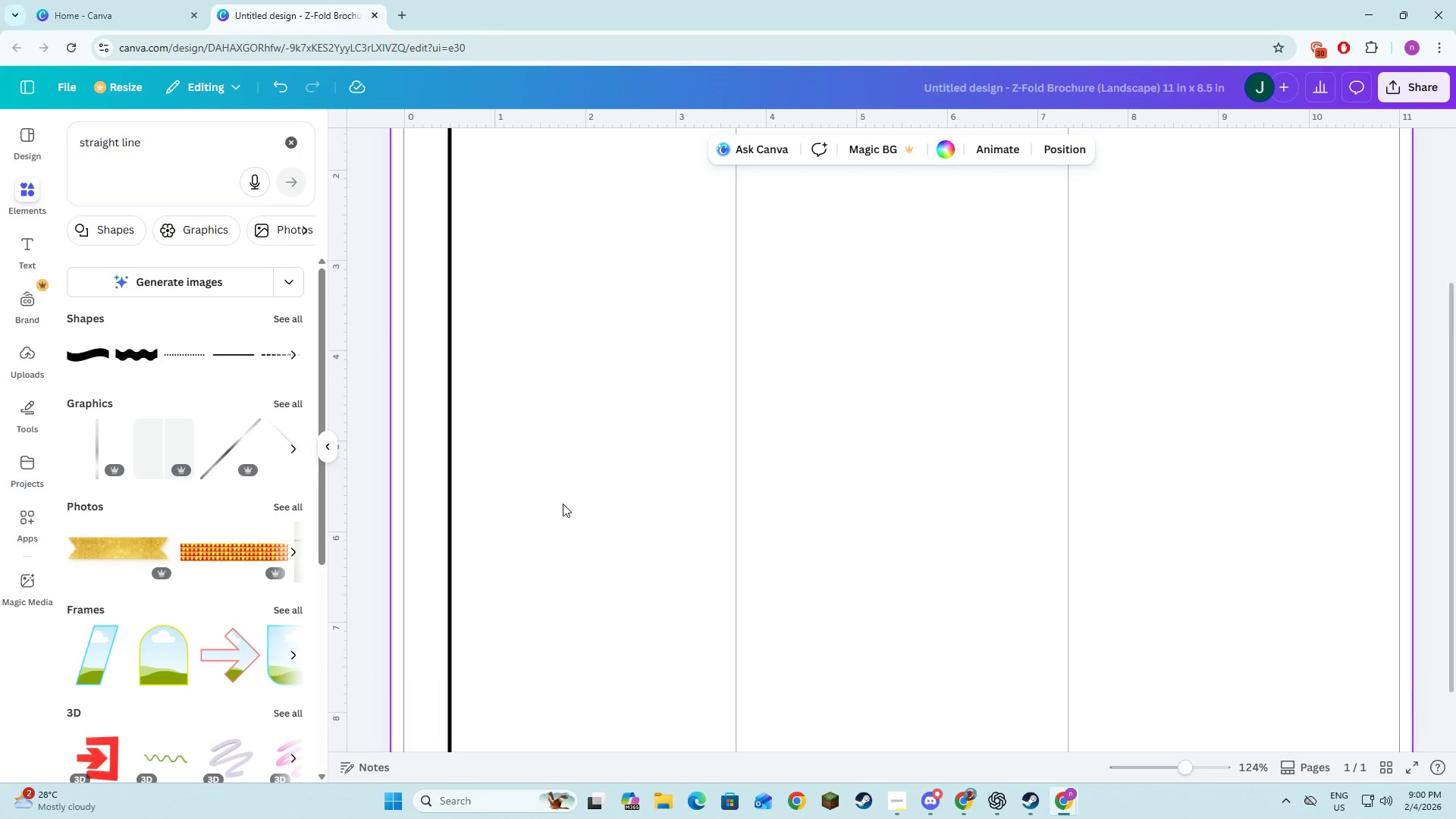 
scroll: coordinate [563, 504], scroll_direction: up, amount: 8.0
 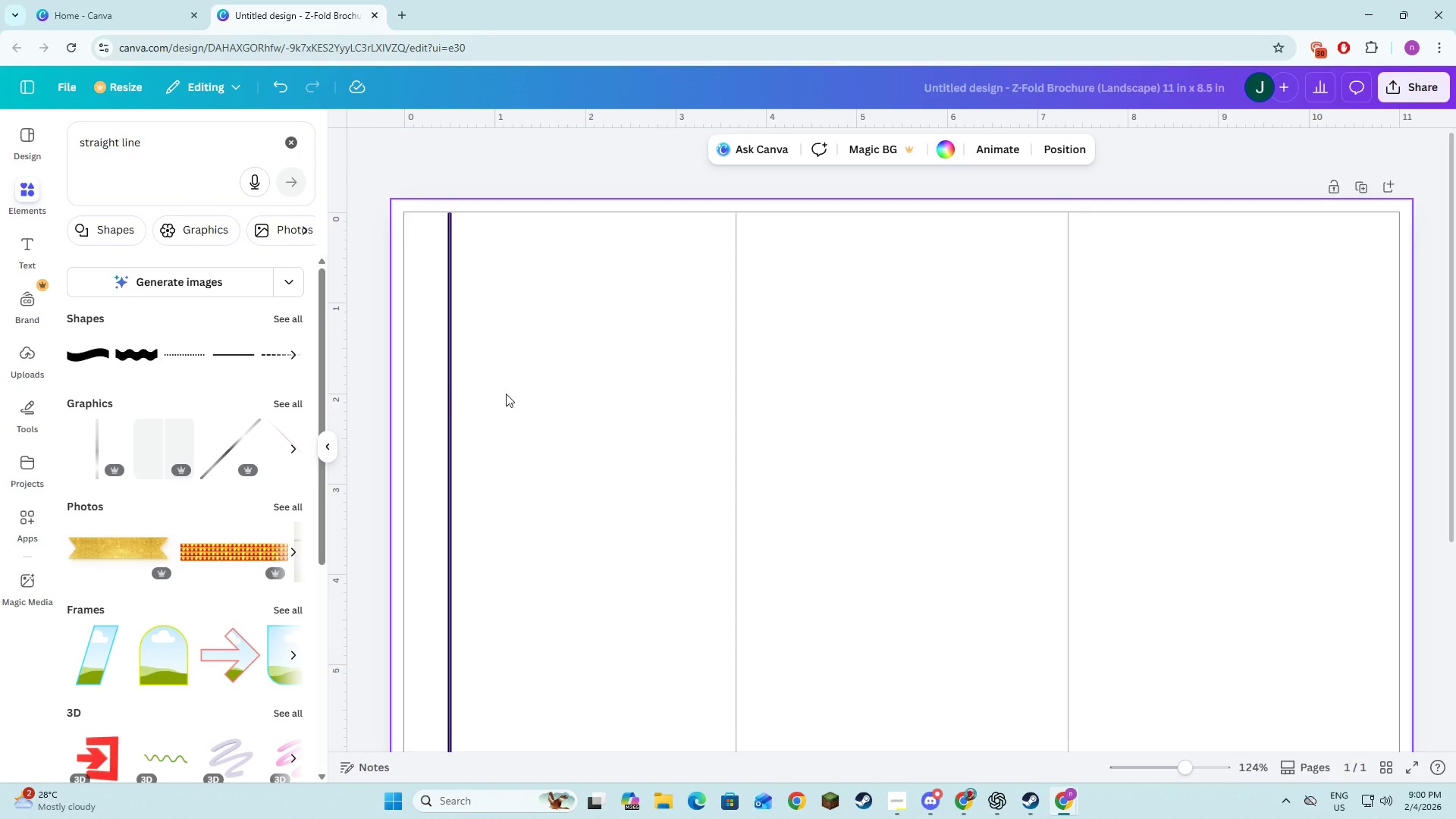 
left_click([627, 394])
 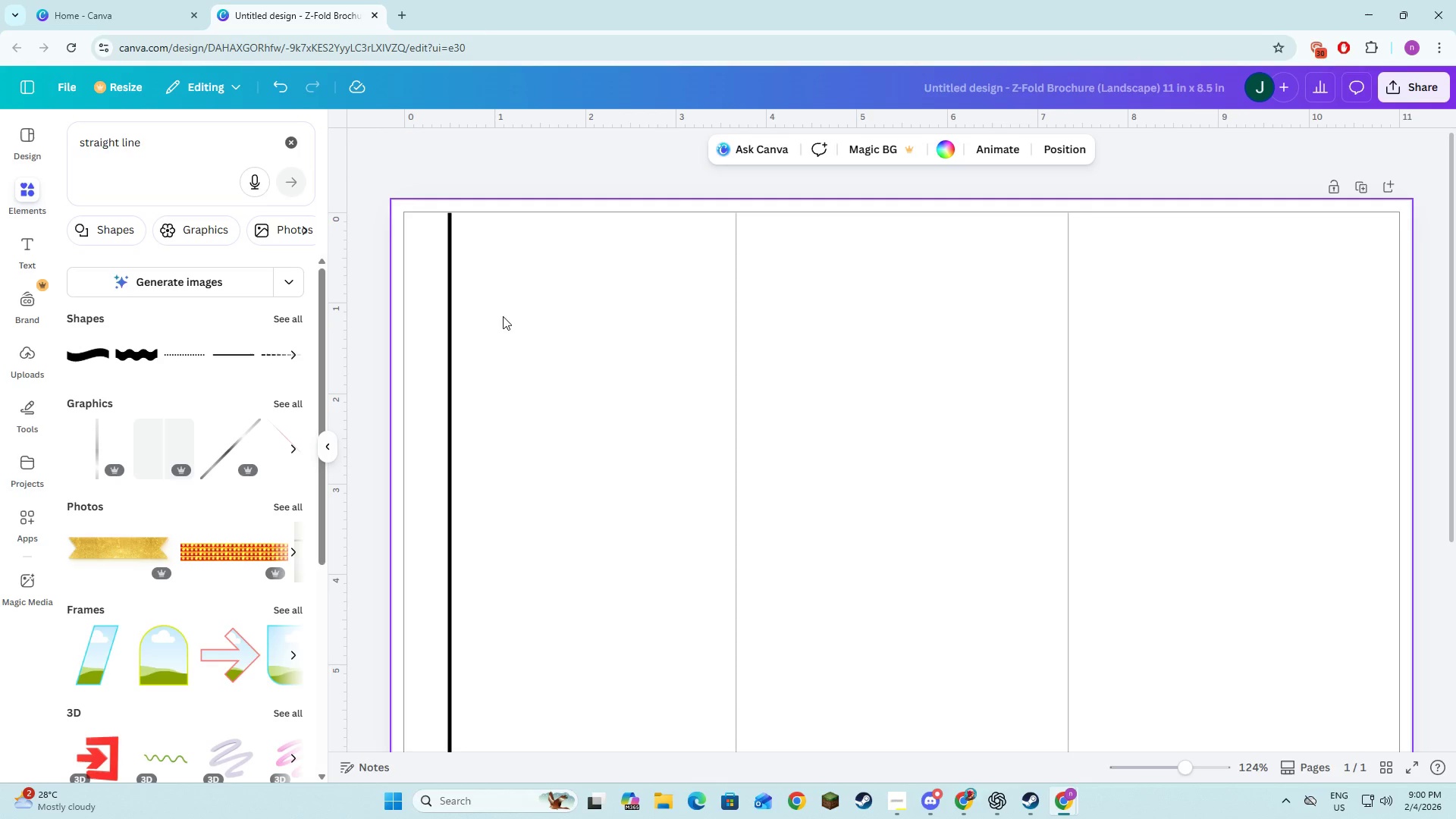 
key(Alt+AltLeft)
 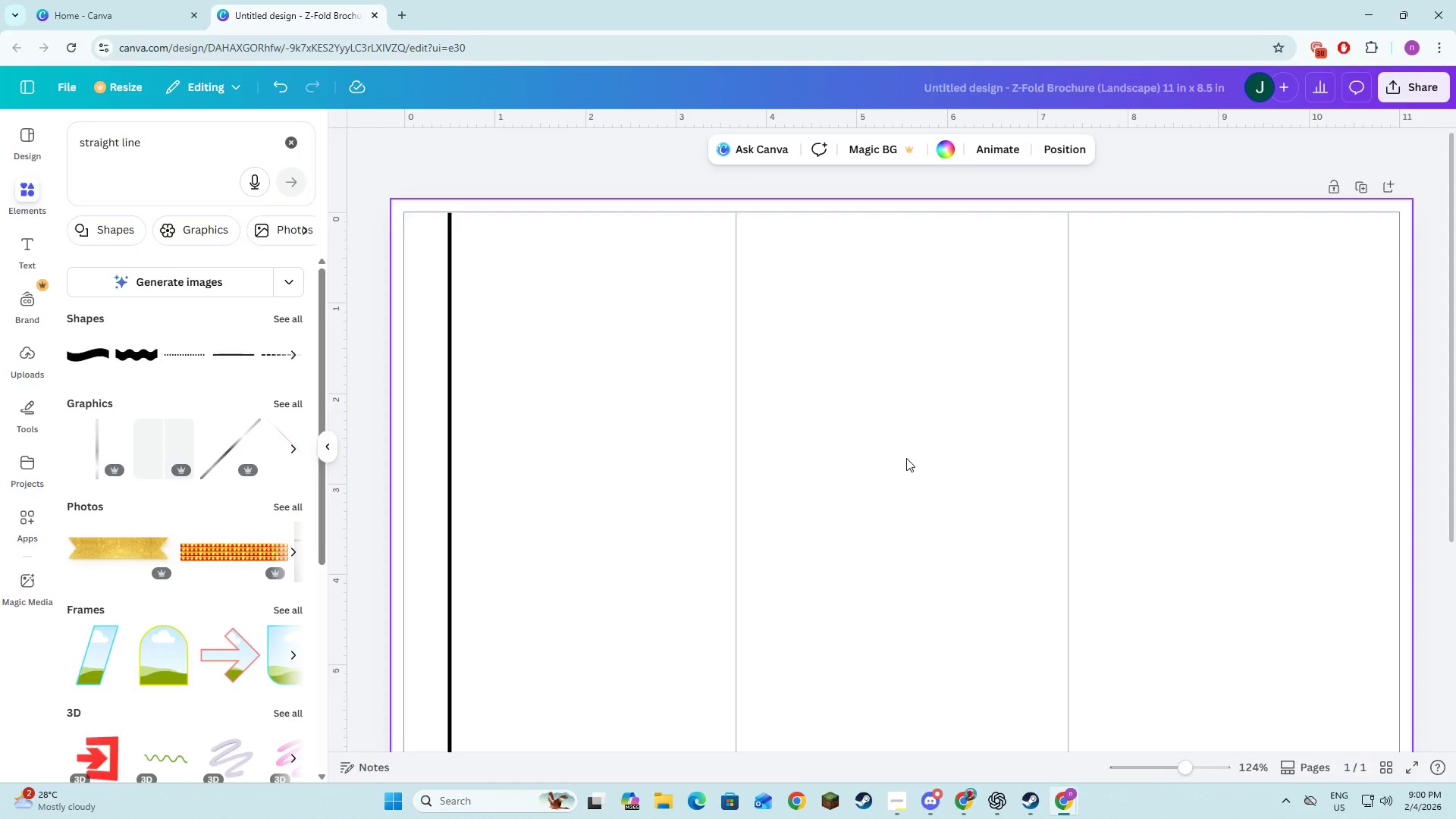 
key(Alt+Tab)